 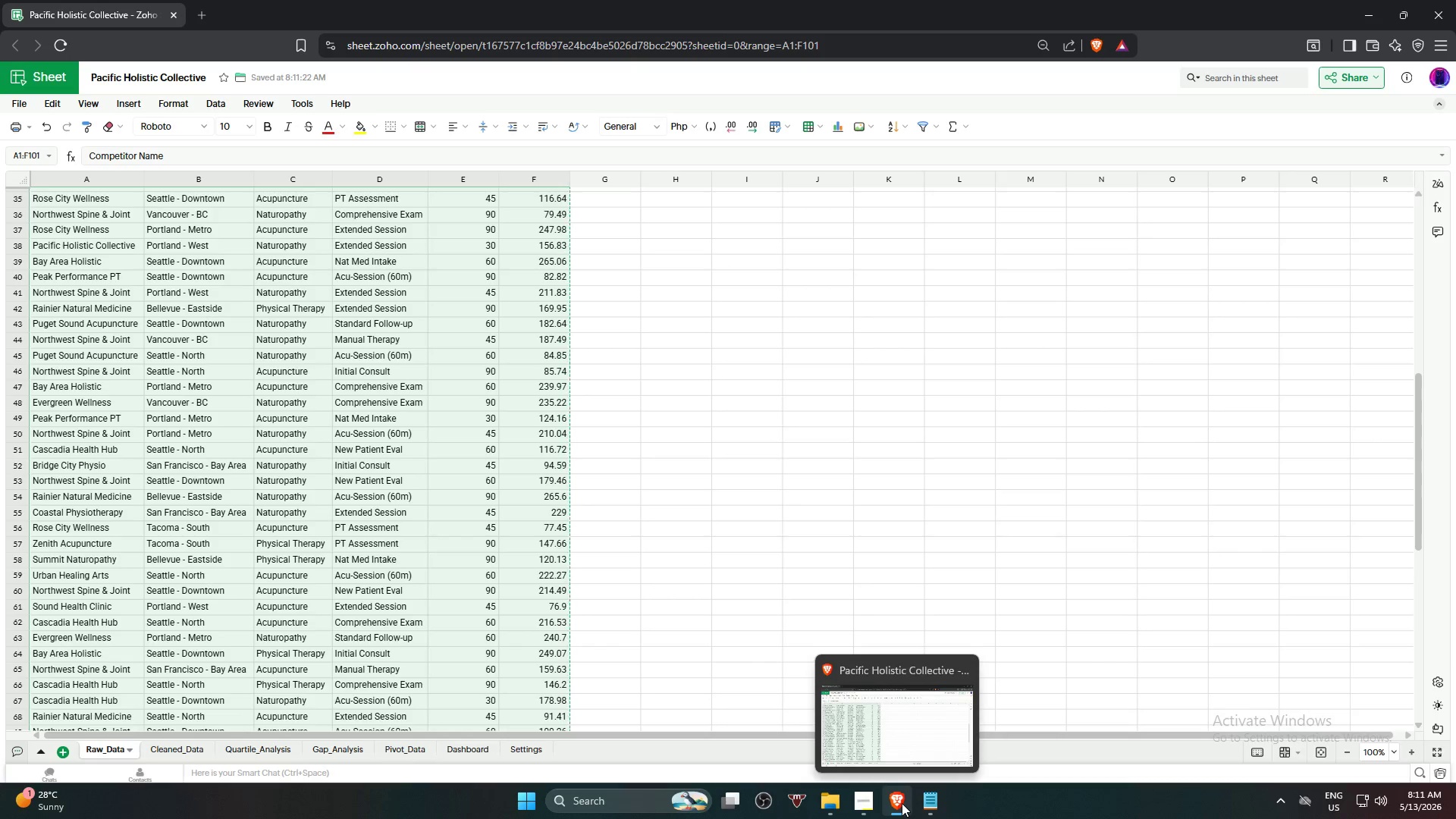 
left_click([806, 601])
 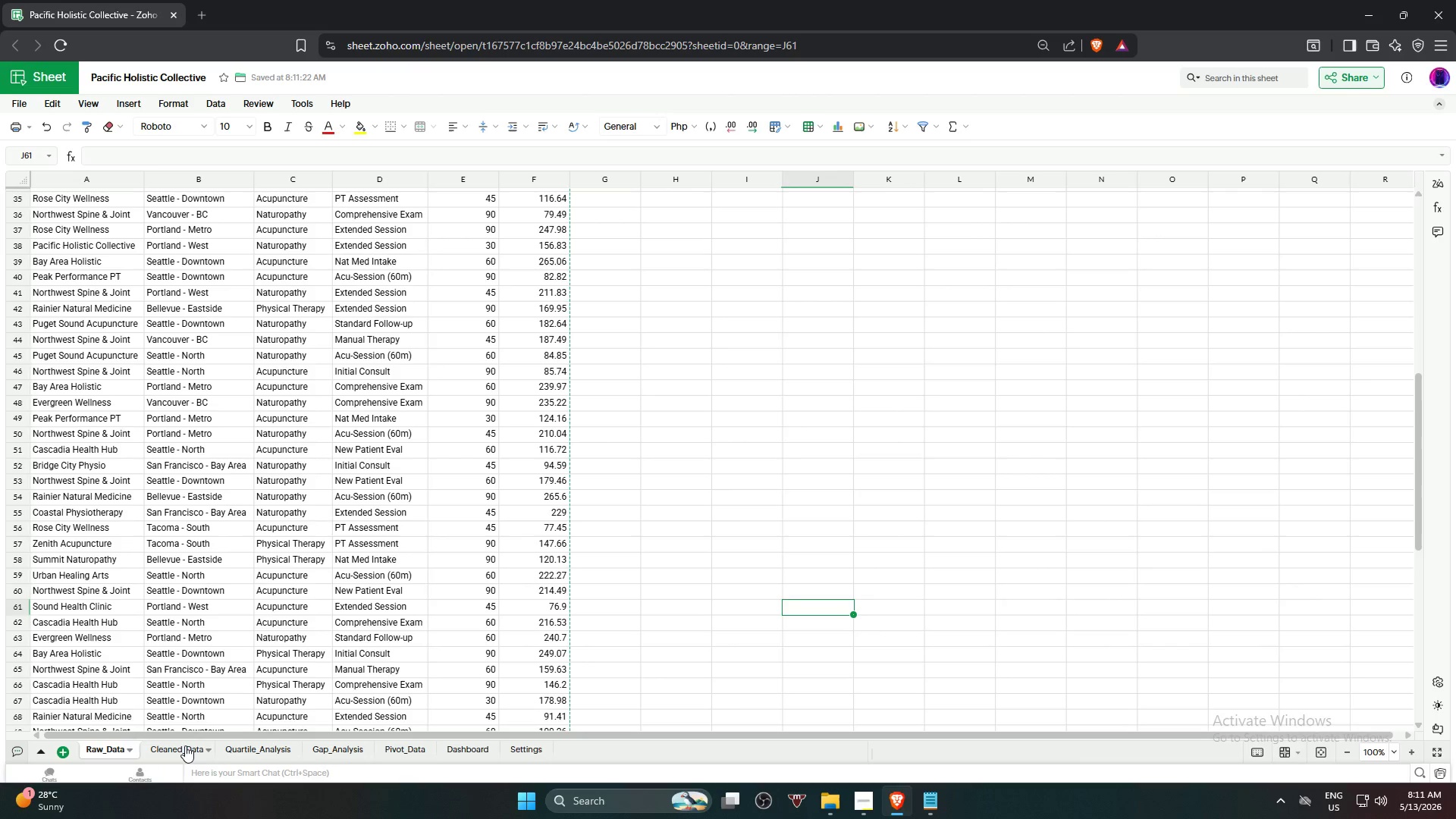 
left_click([185, 745])
 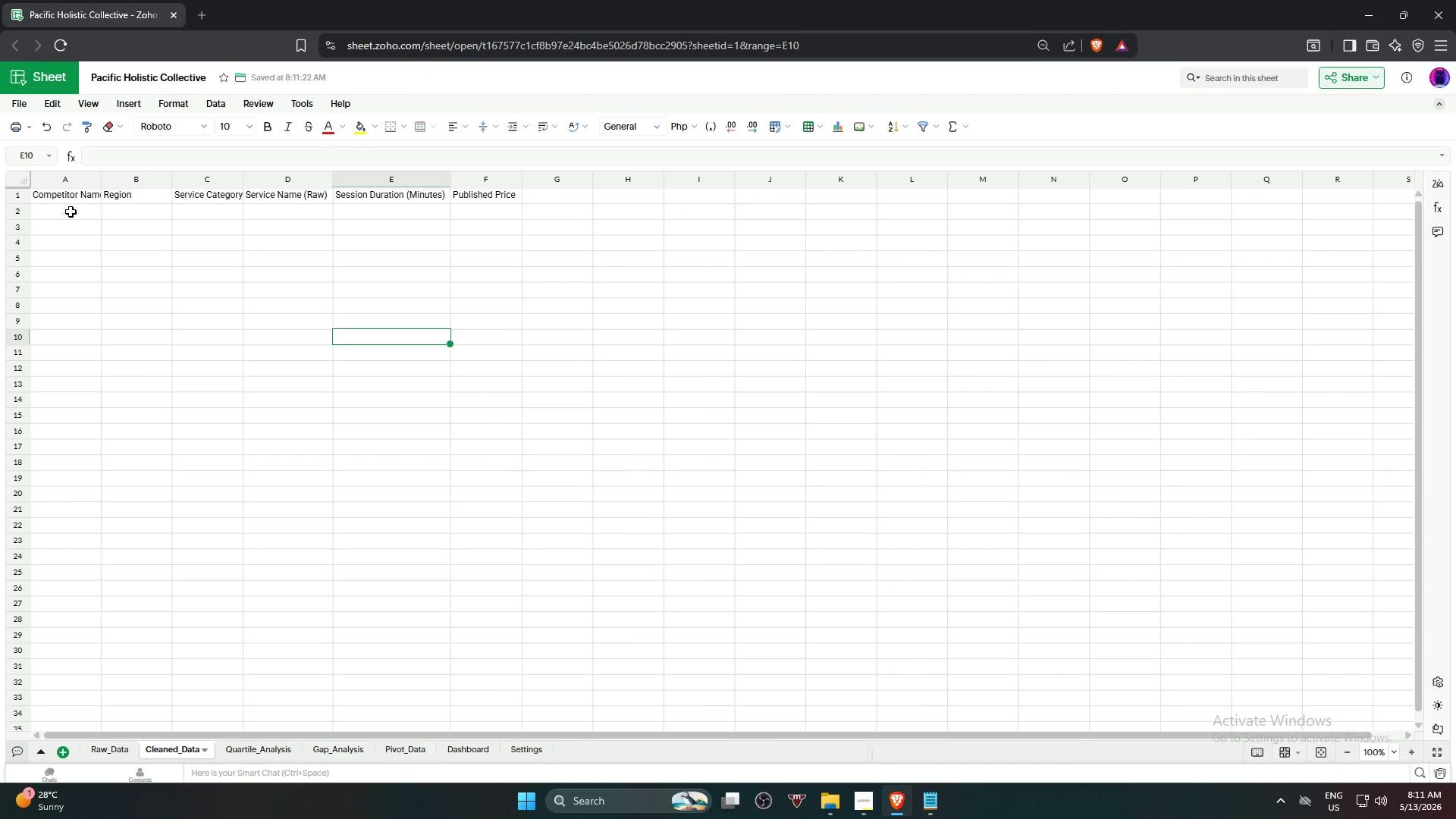 
left_click([64, 197])
 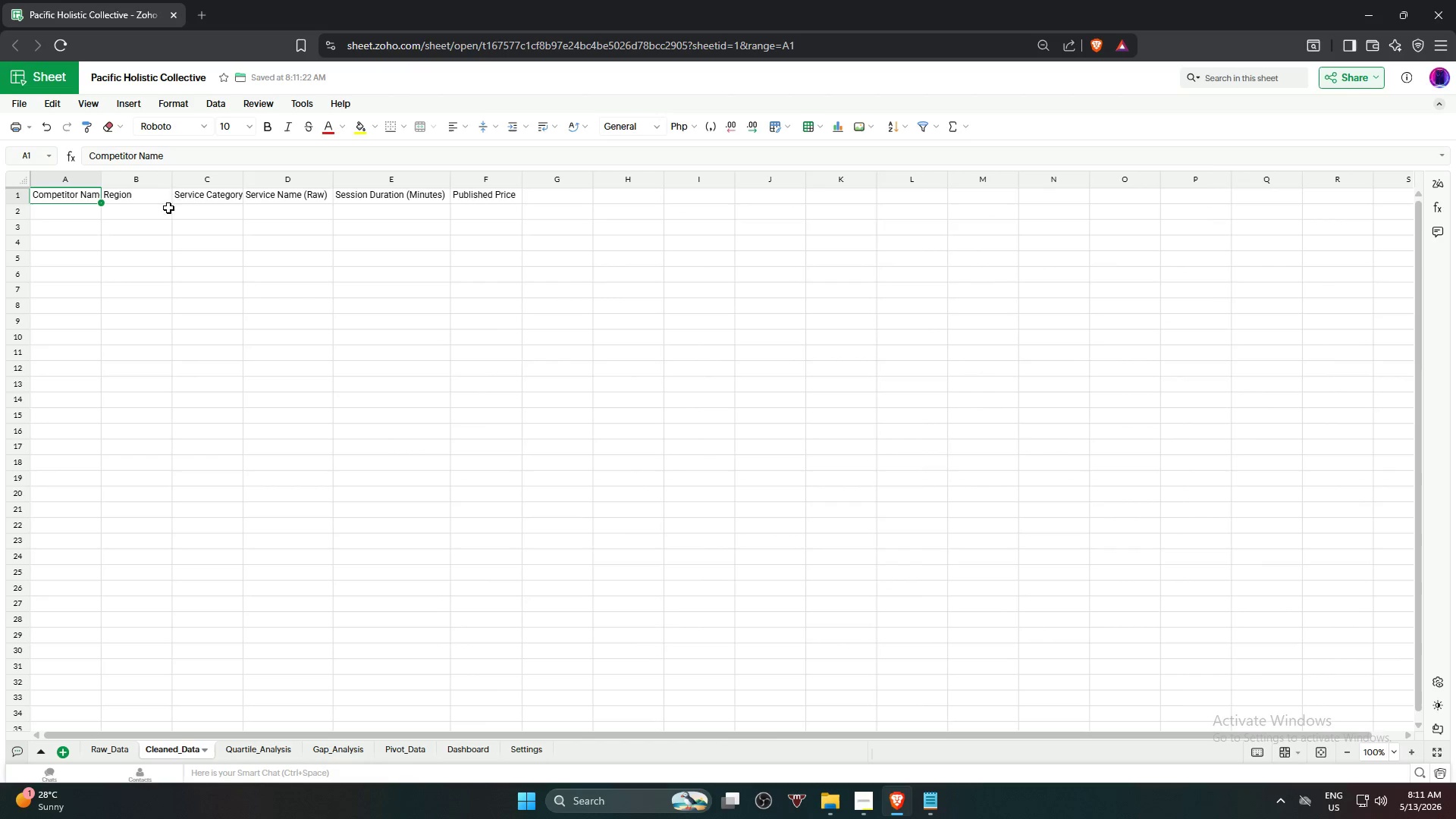 
hold_key(key=ShiftLeft, duration=0.83)
left_click([492, 196])
 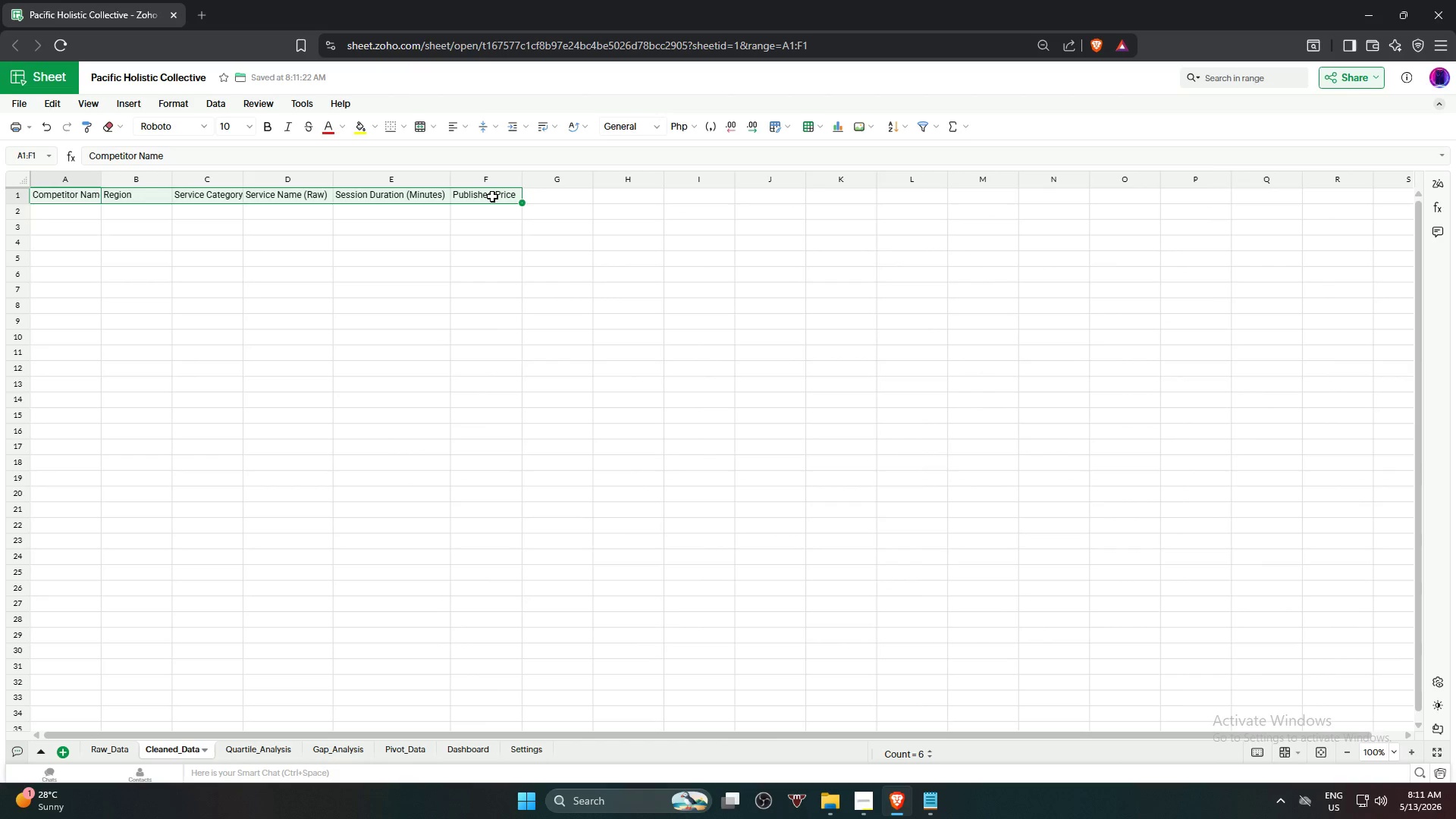 
key(Delete)
 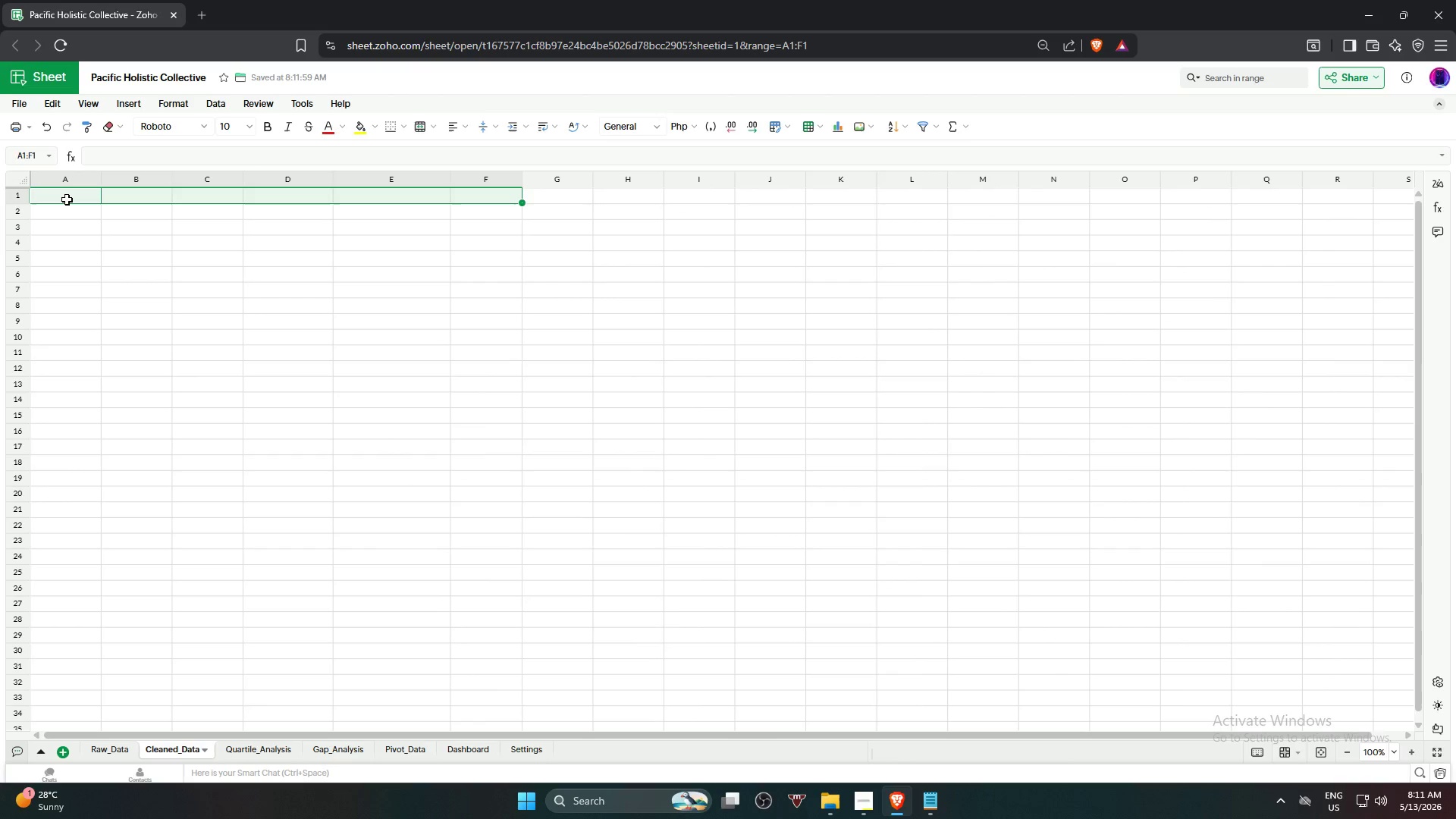 
left_click([67, 199])
 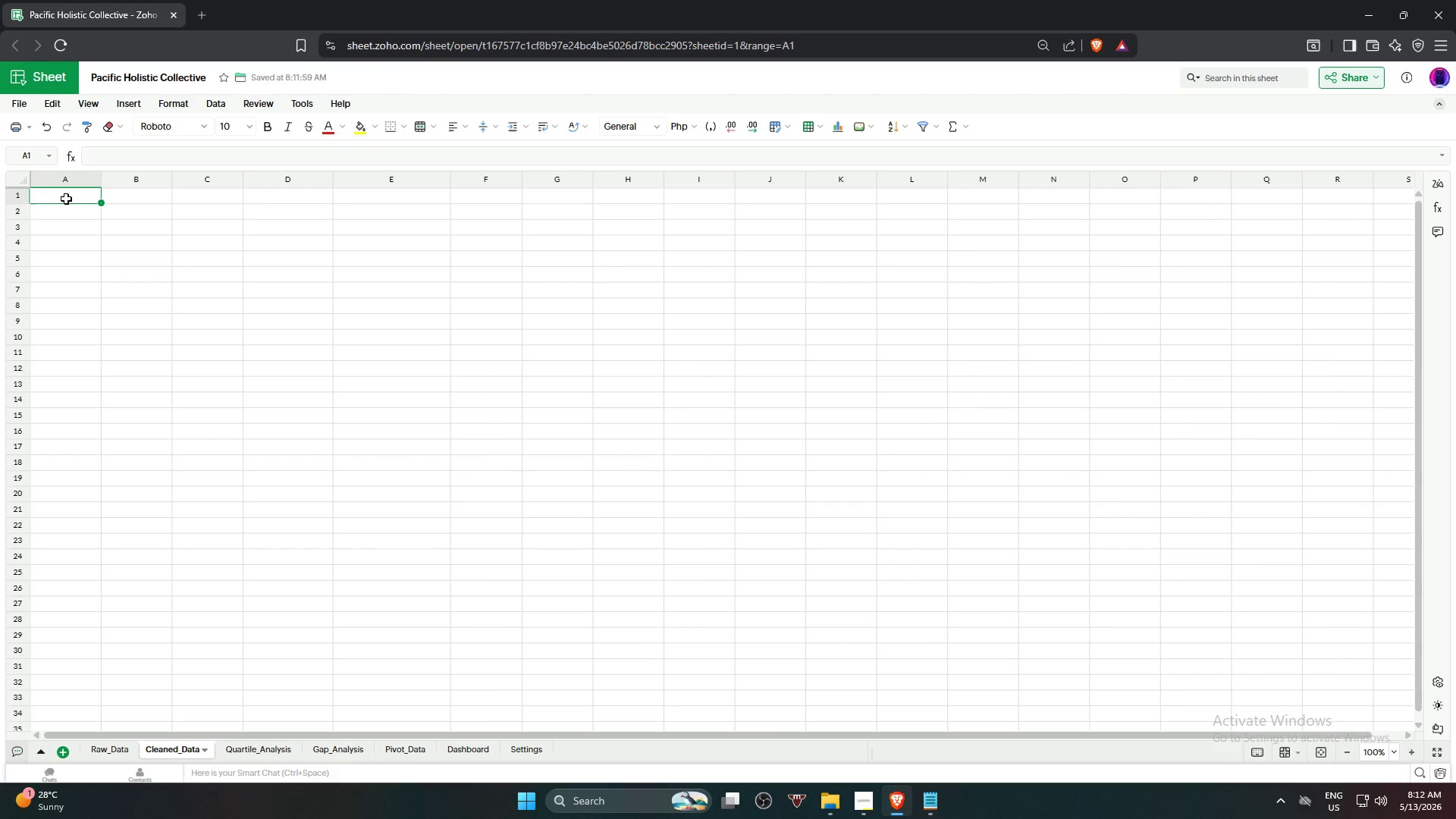 
key(Control+V)
 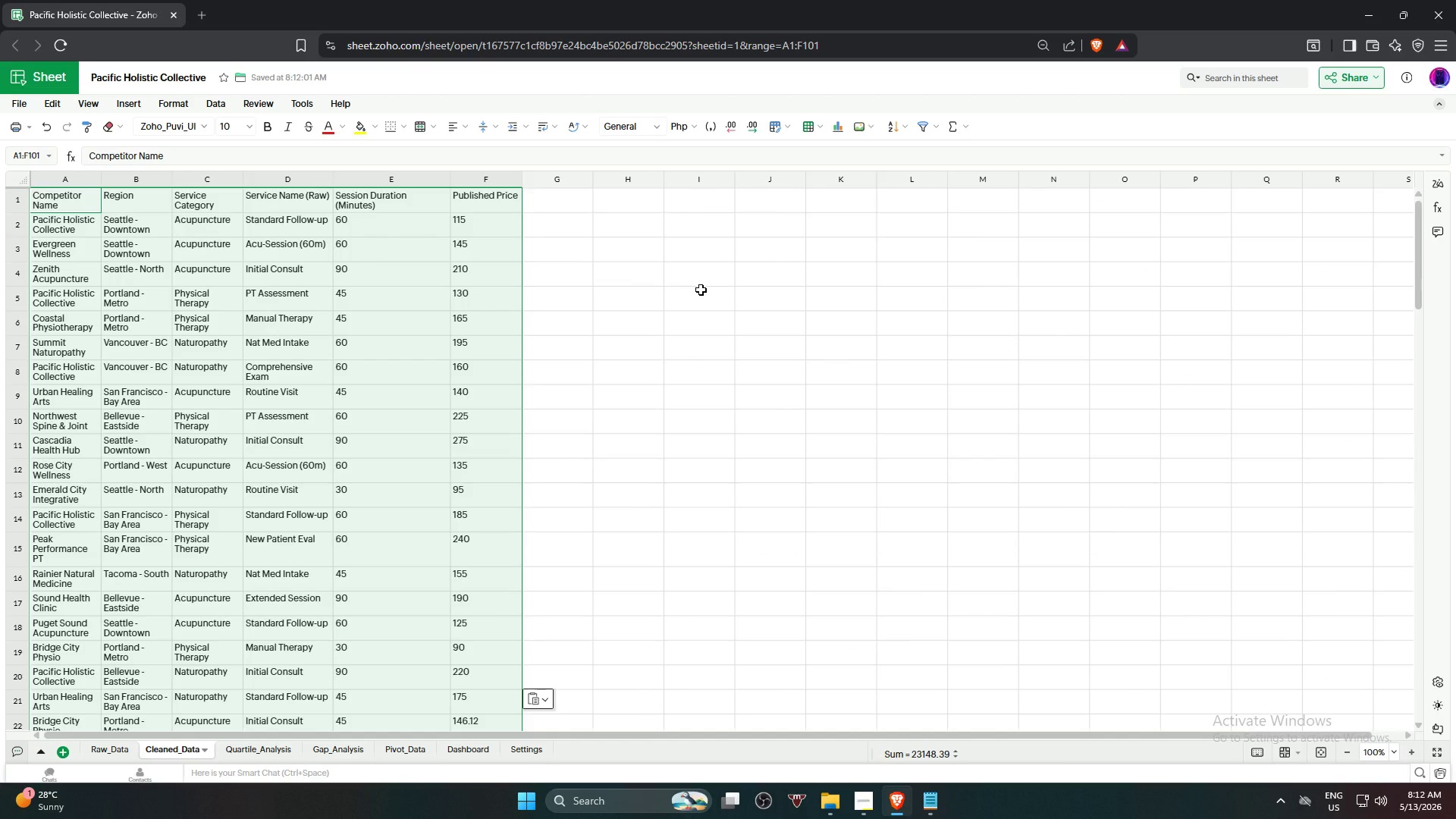 
left_click([693, 290])
 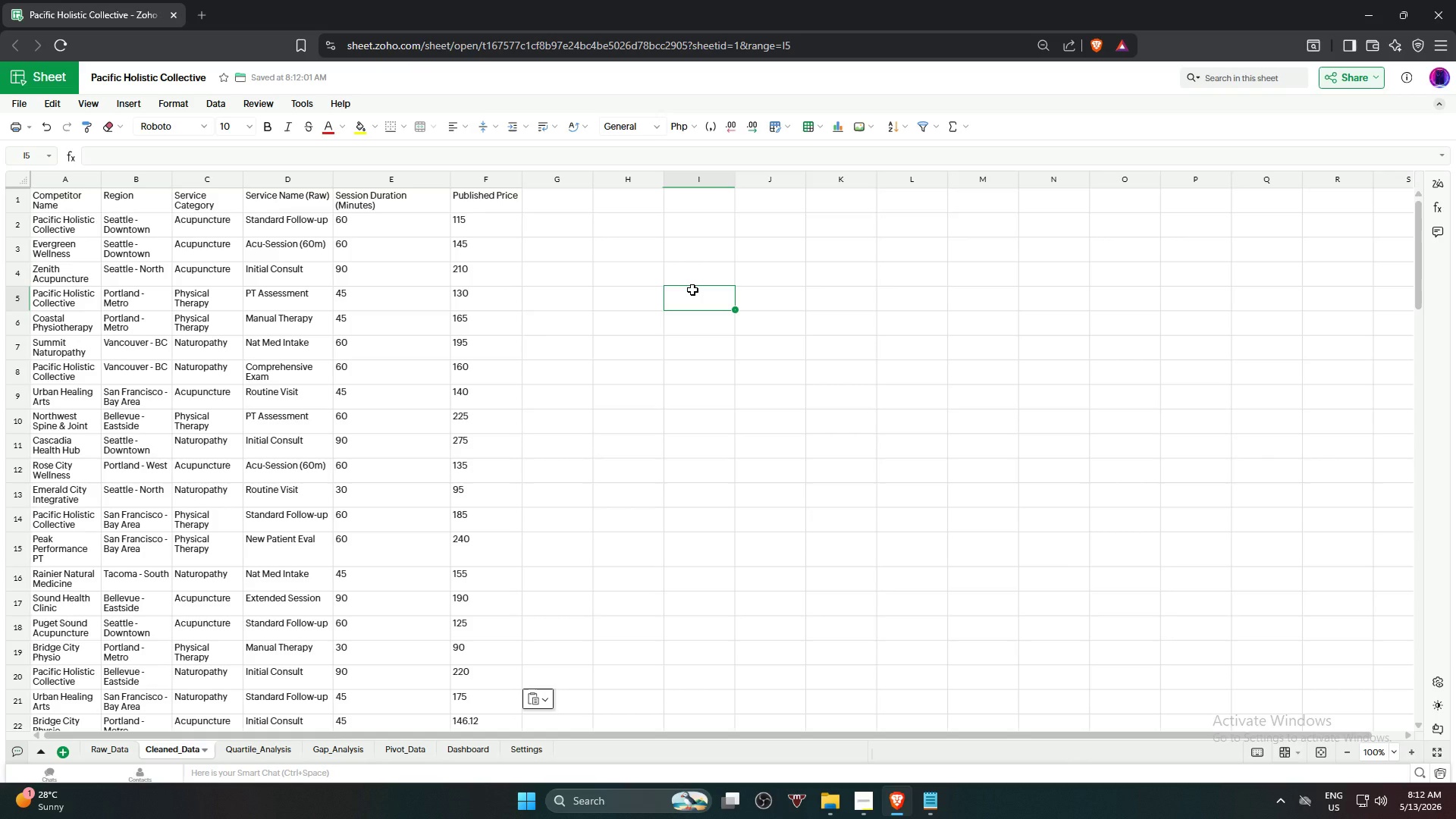 
scroll: coordinate [691, 290], scroll_direction: up, amount: 3.0
 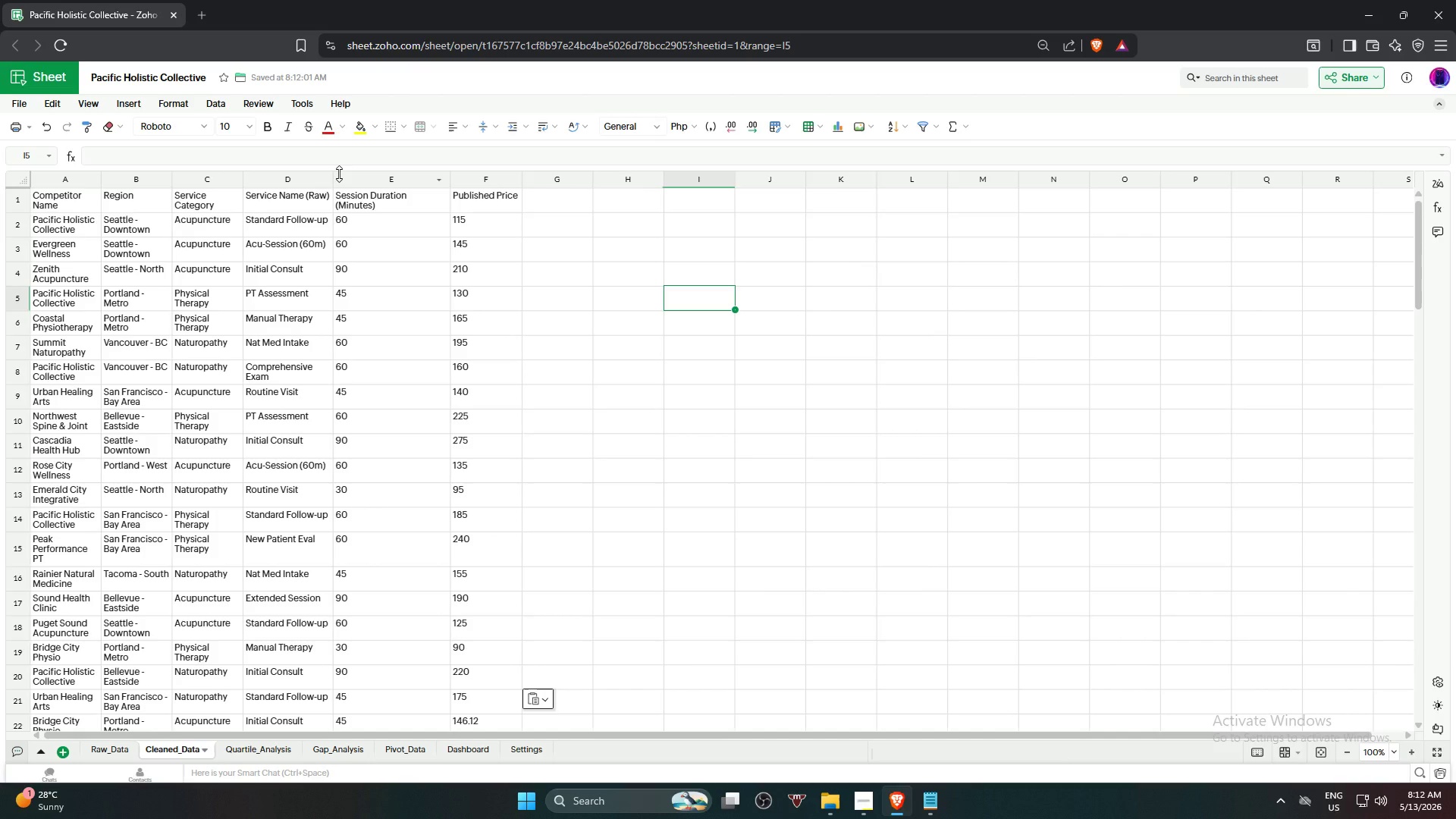 
key(Control+Z)
 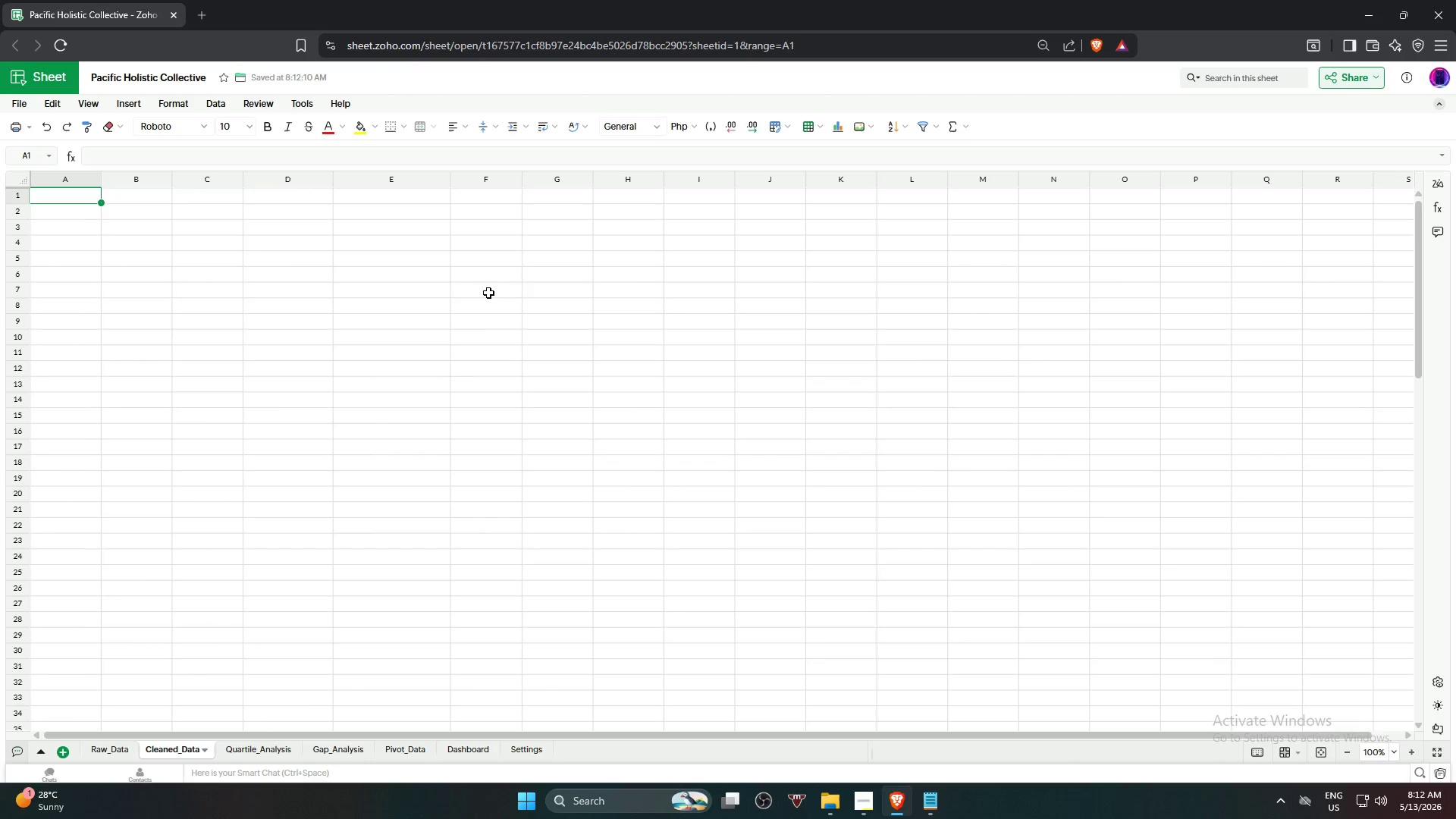 
left_click([488, 293])
 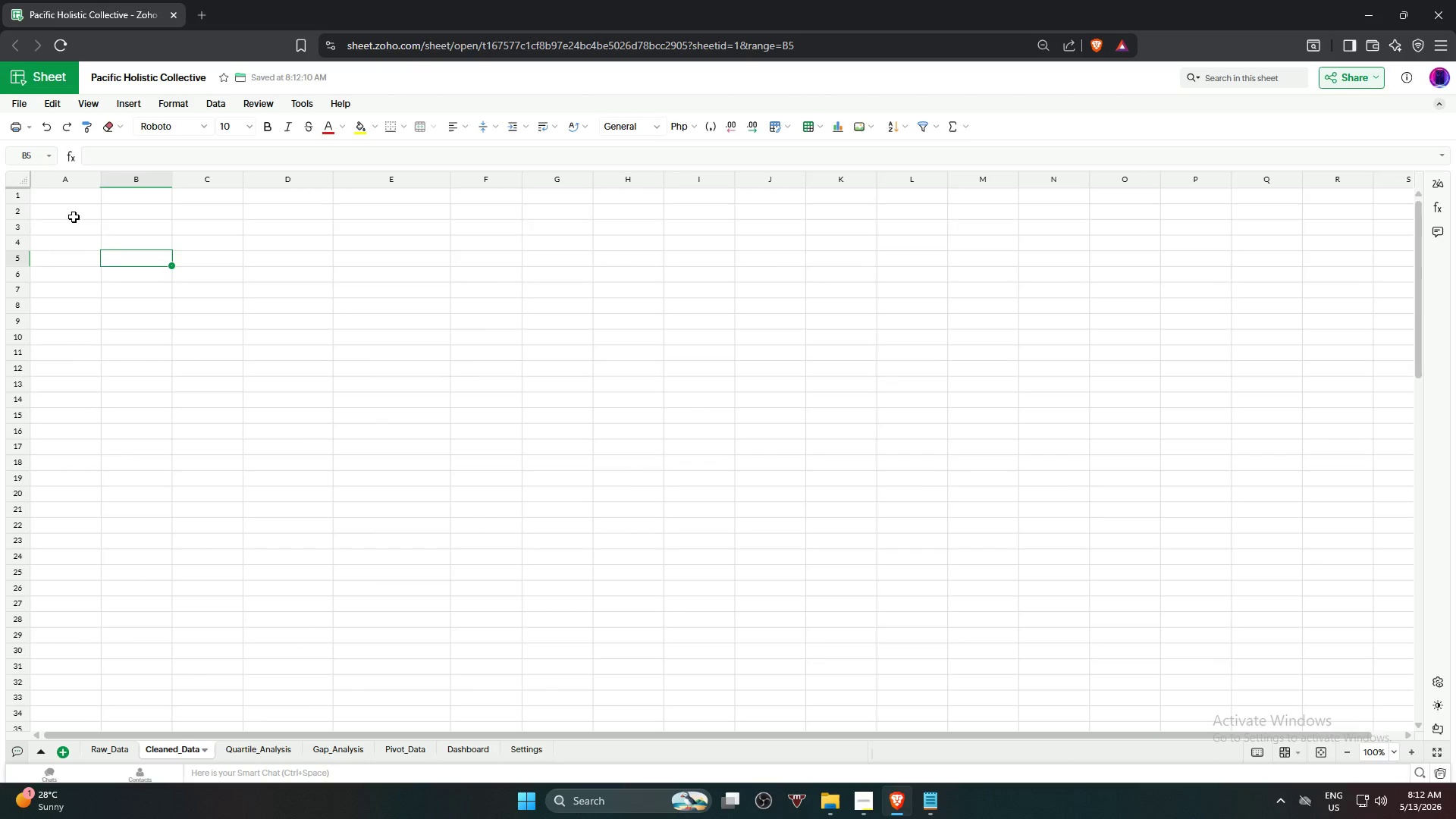 
double_click([71, 205])
 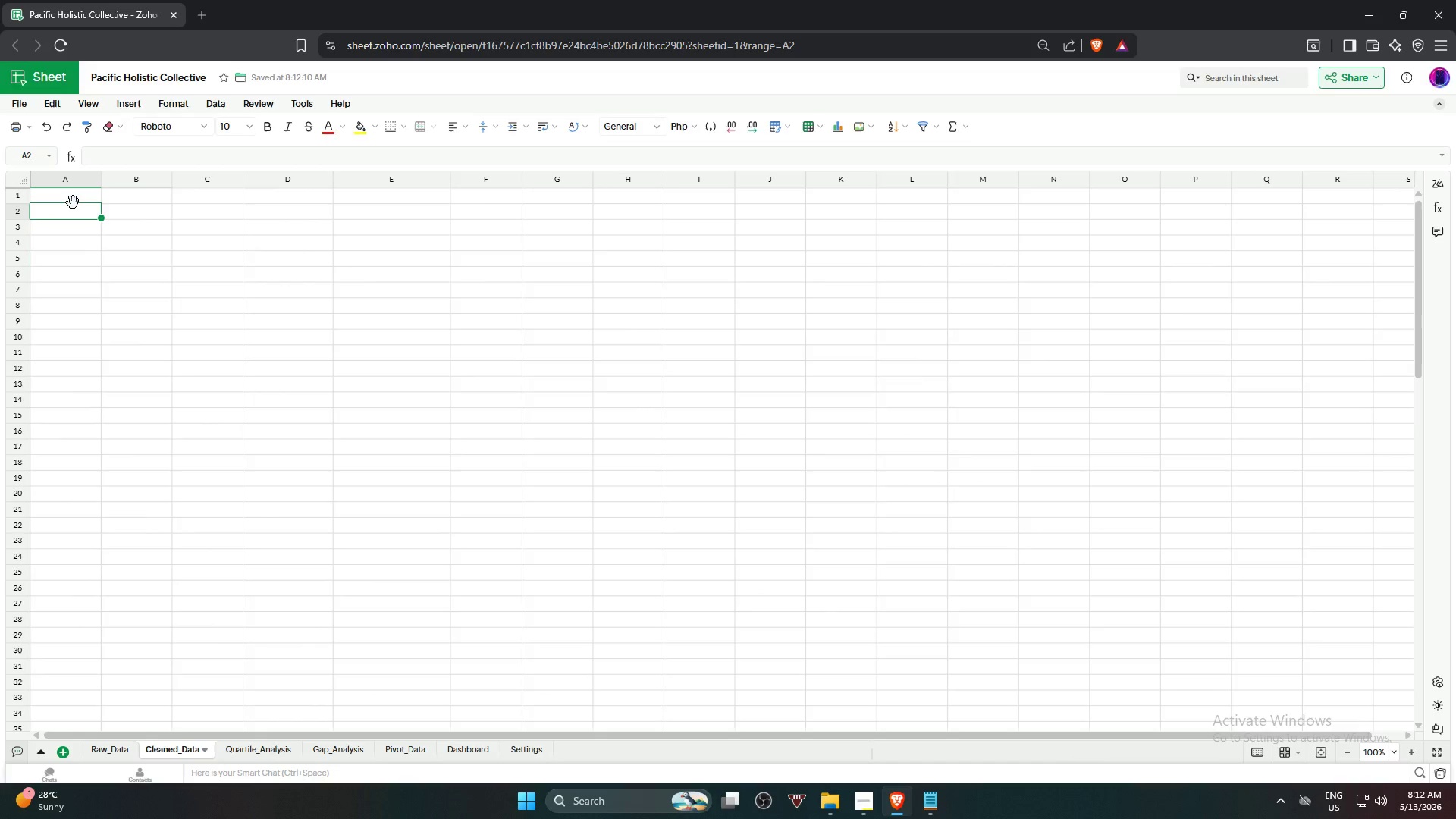 
key(Alt+AltLeft)
 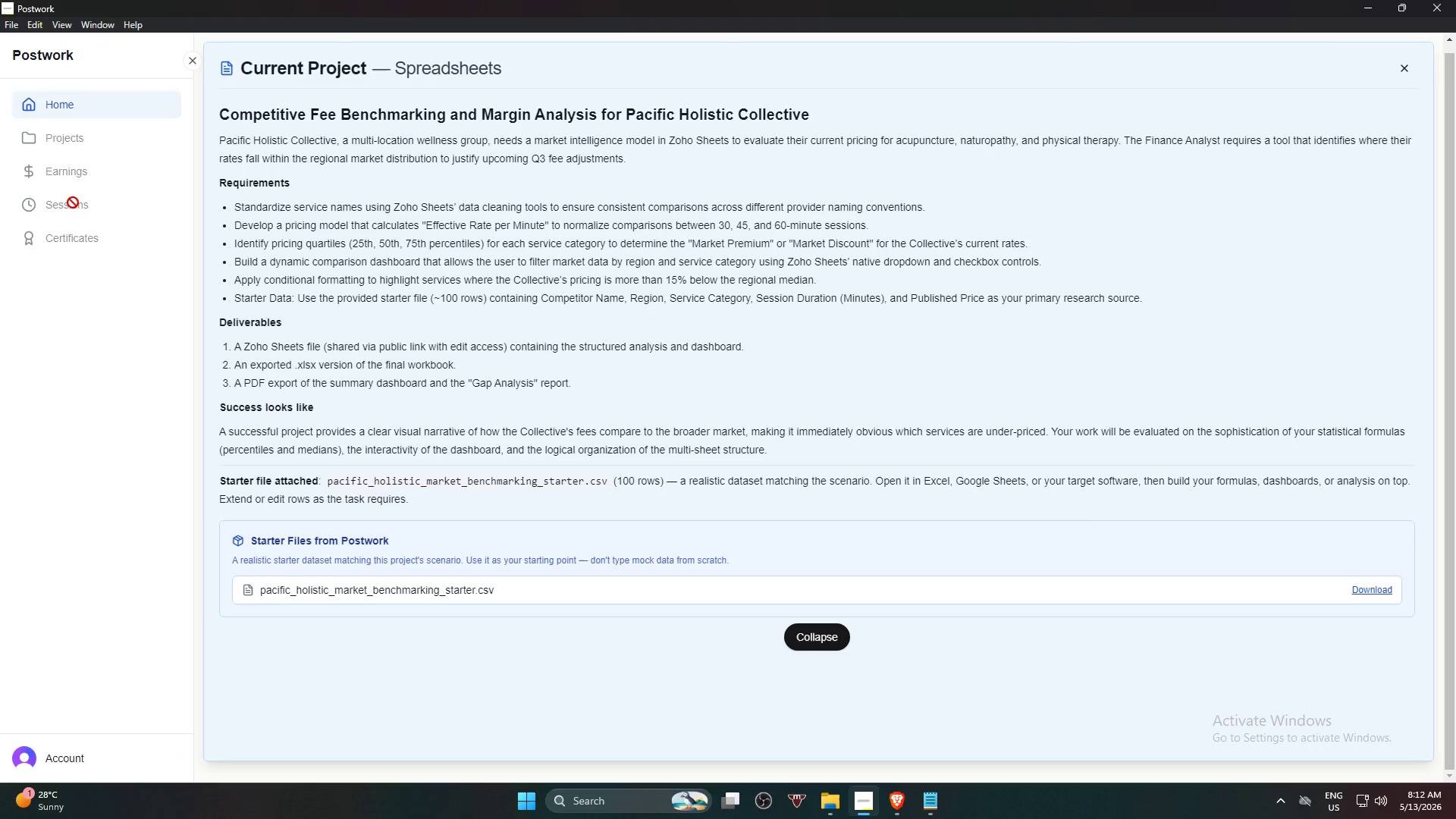 
key(Alt+Tab)